 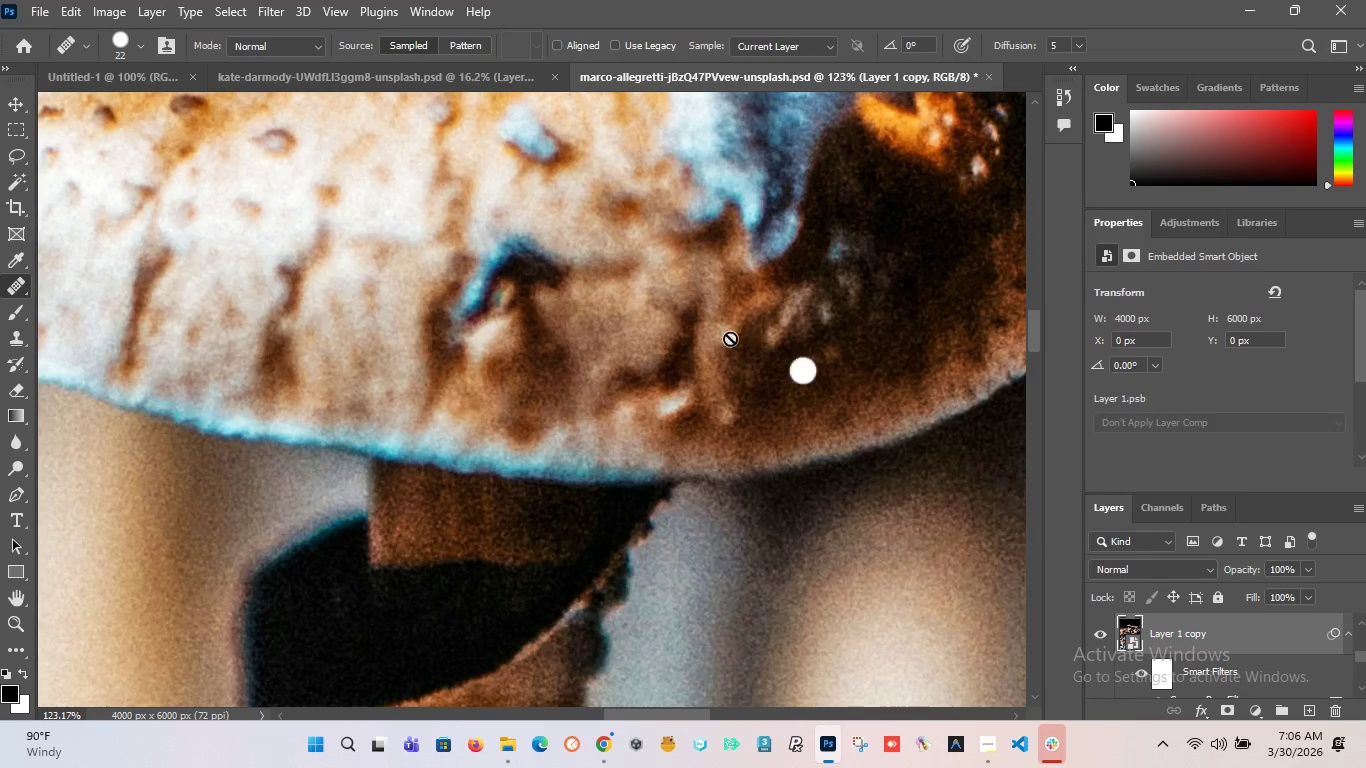 
left_click([747, 364])
 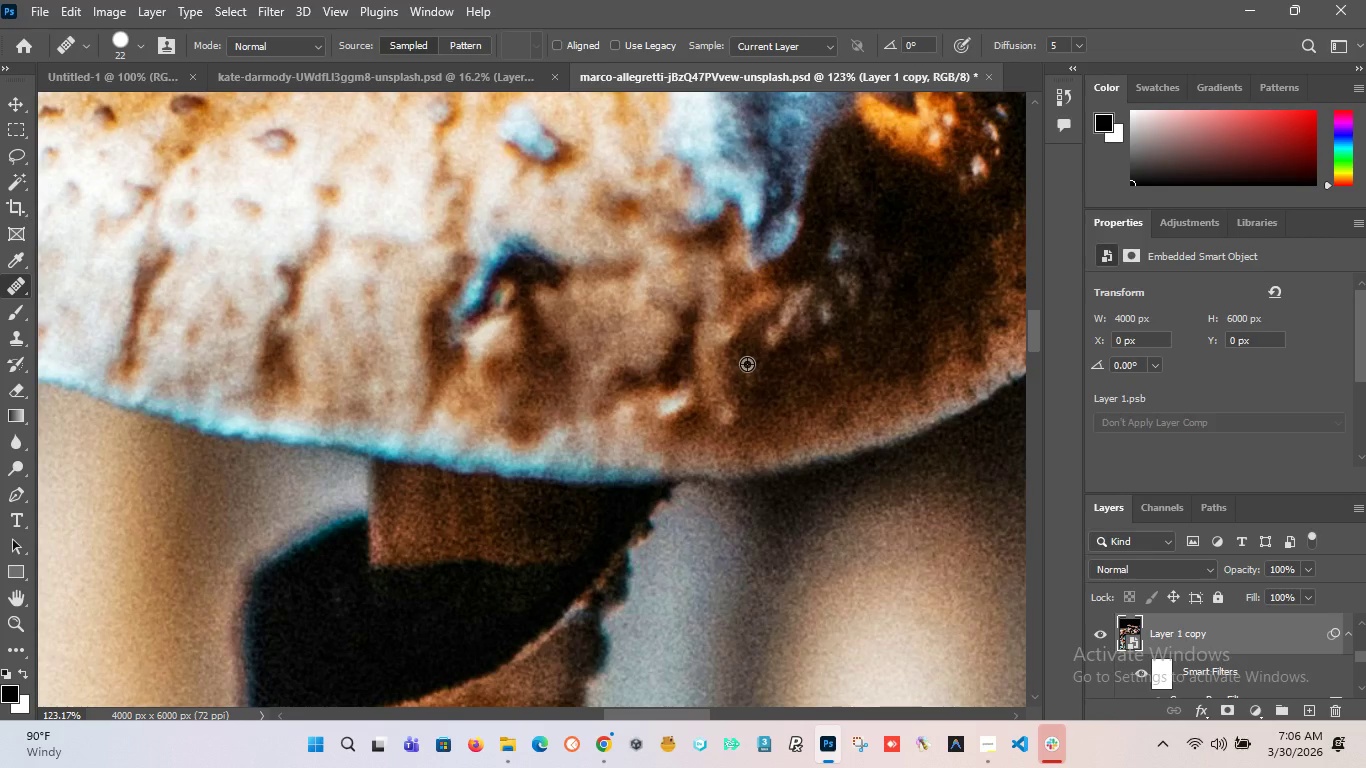 
key(Alt+AltLeft)
 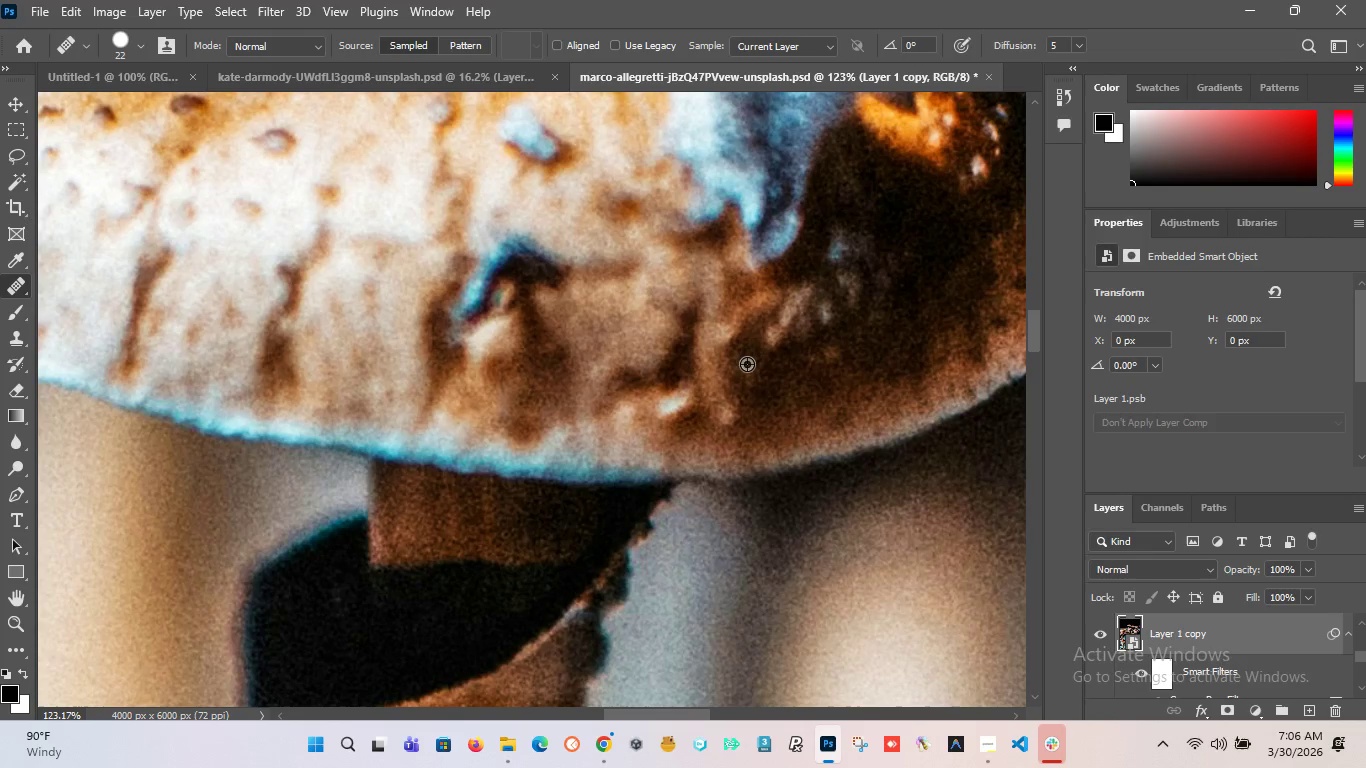 
key(Alt+AltLeft)
 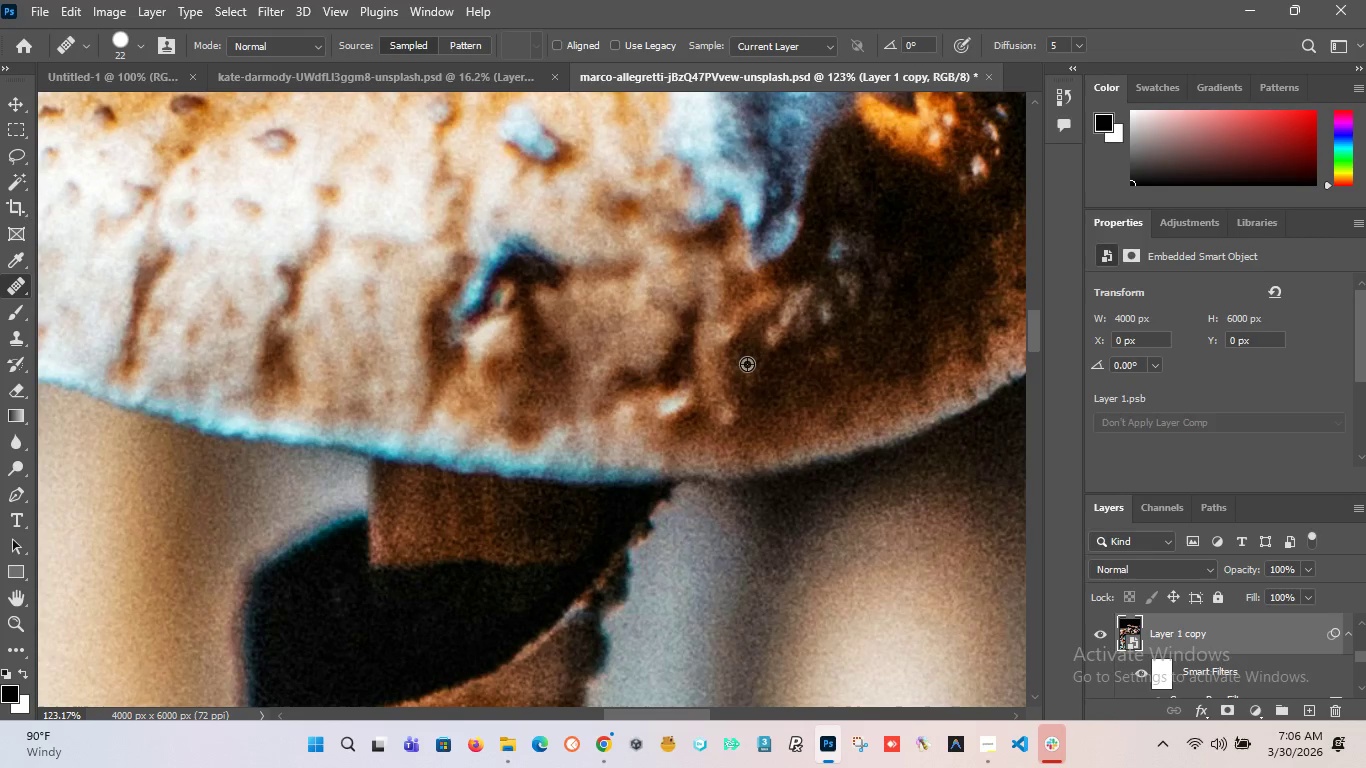 
key(Alt+AltLeft)
 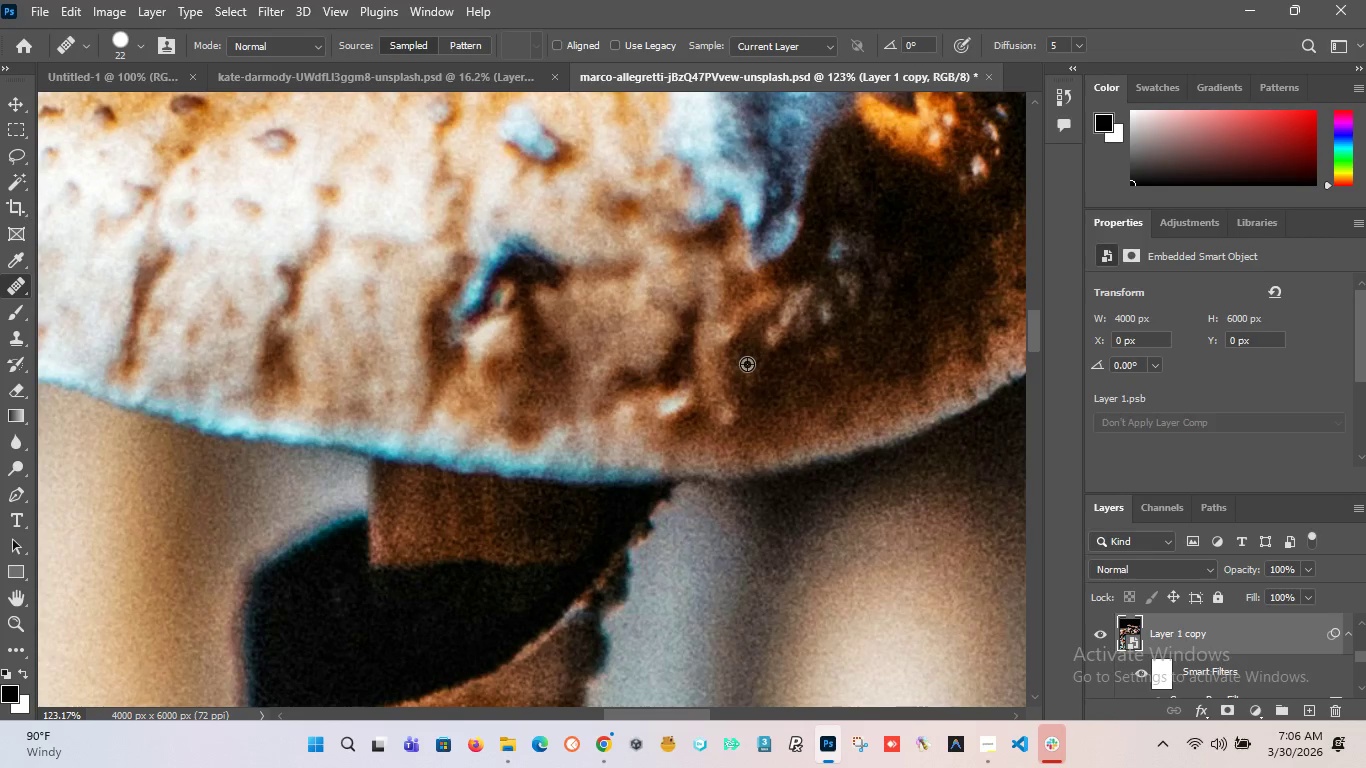 
key(Alt+AltLeft)
 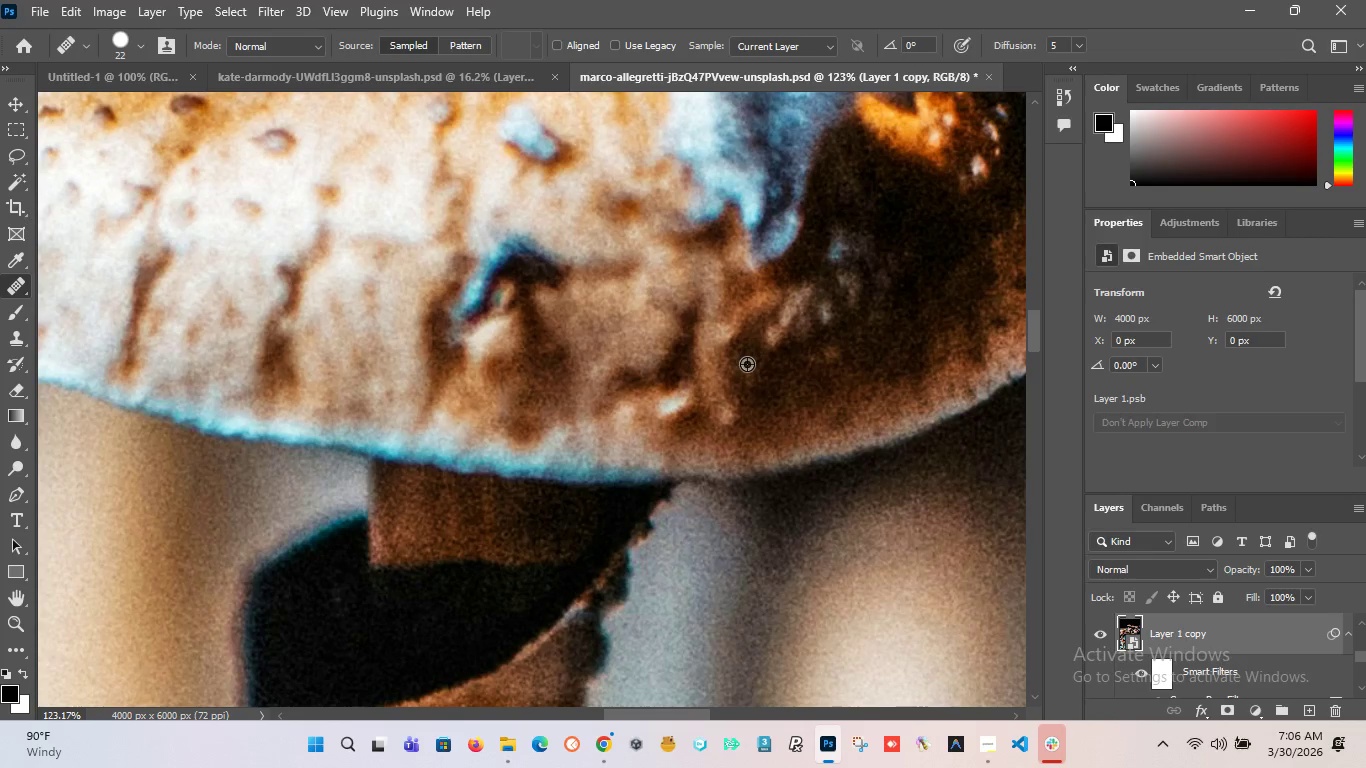 
key(Alt+AltLeft)
 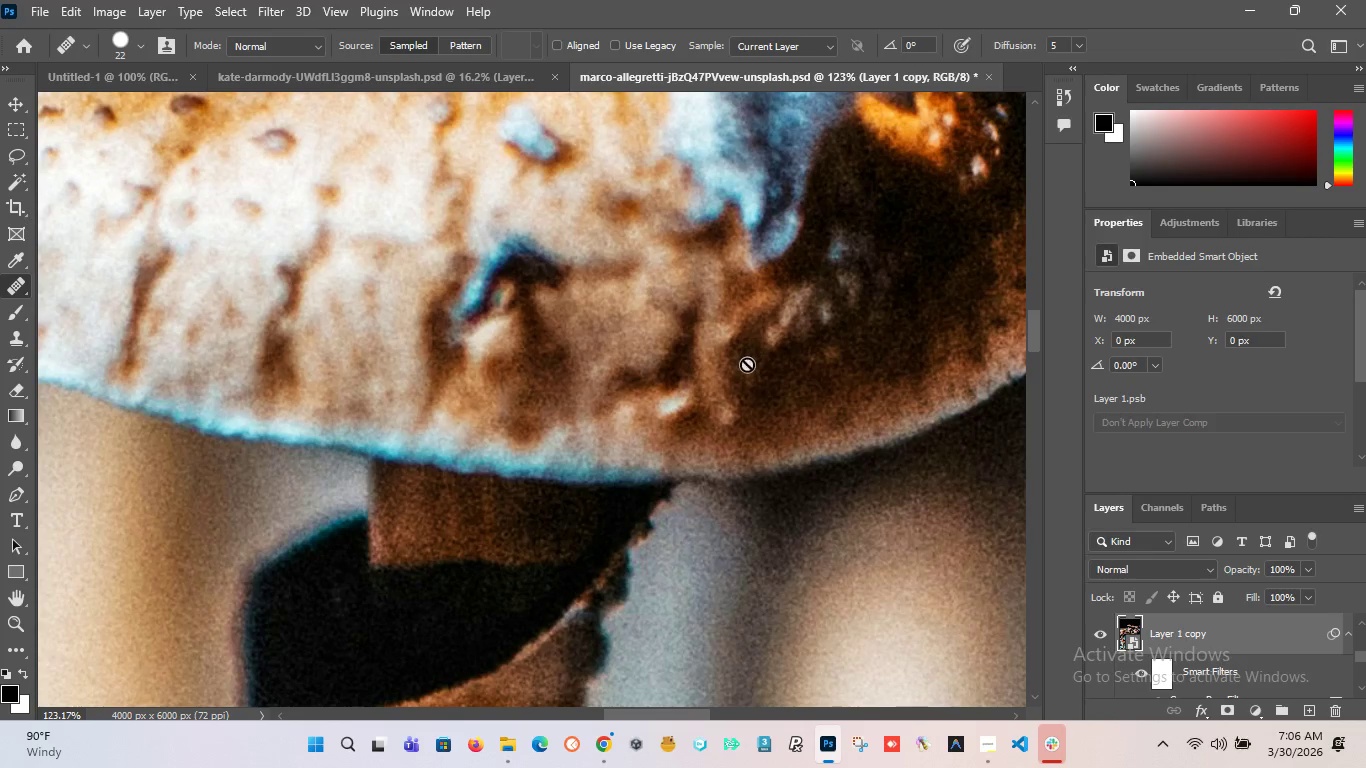 
key(Alt+AltLeft)
 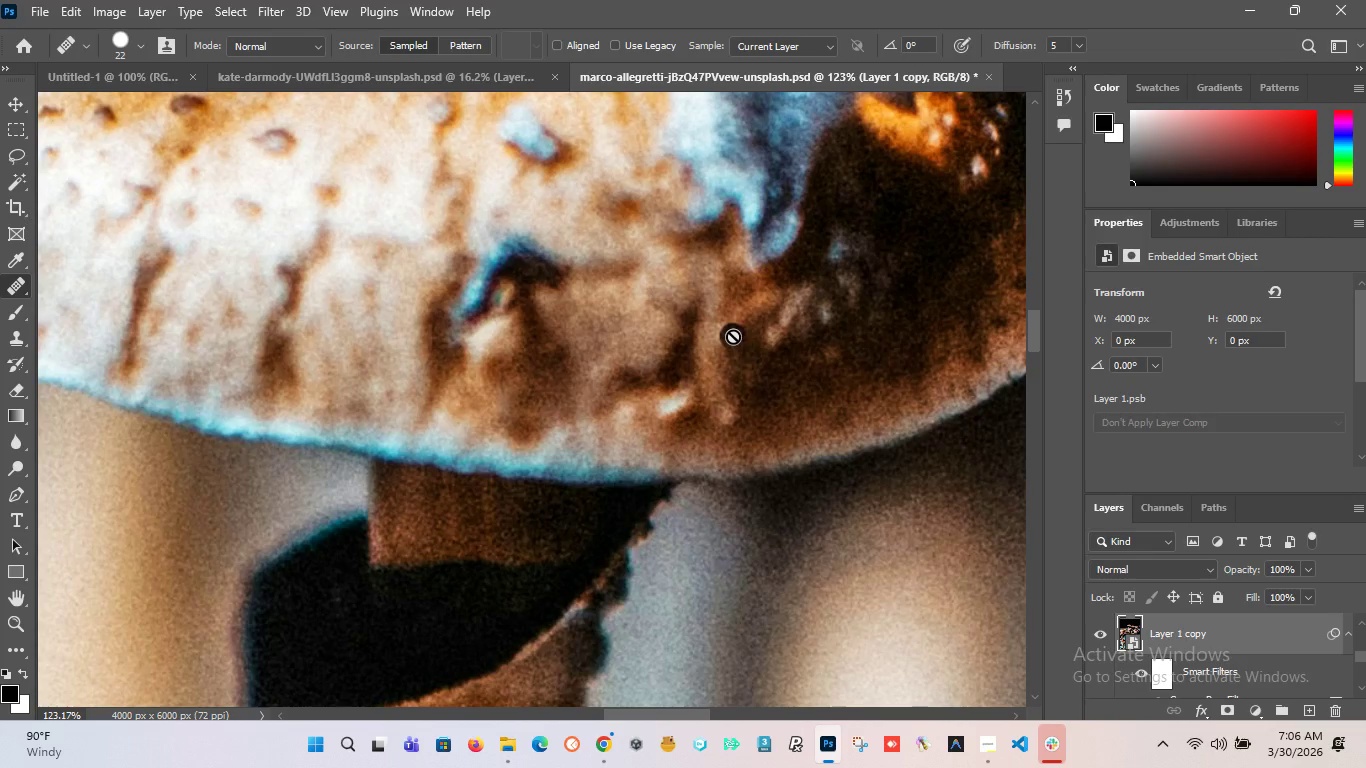 
left_click([733, 336])
 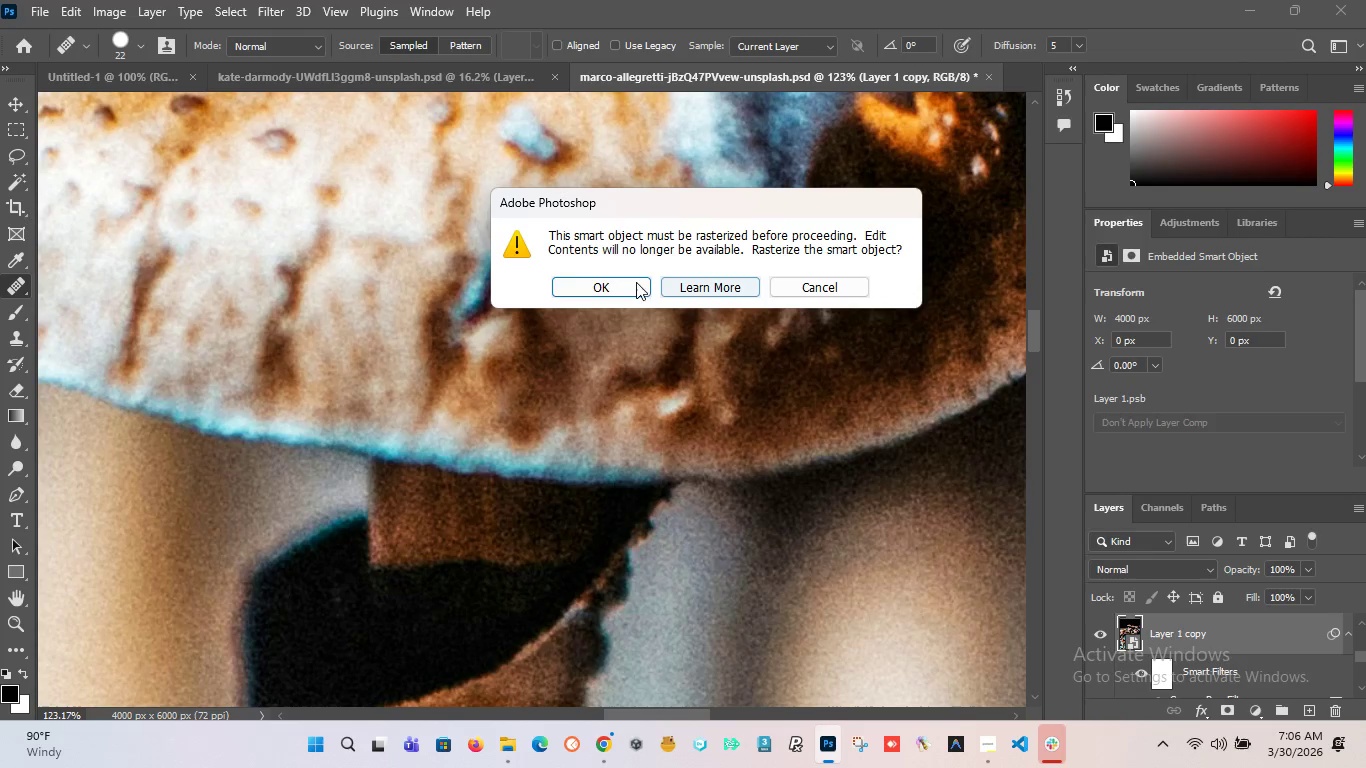 
left_click([583, 280])
 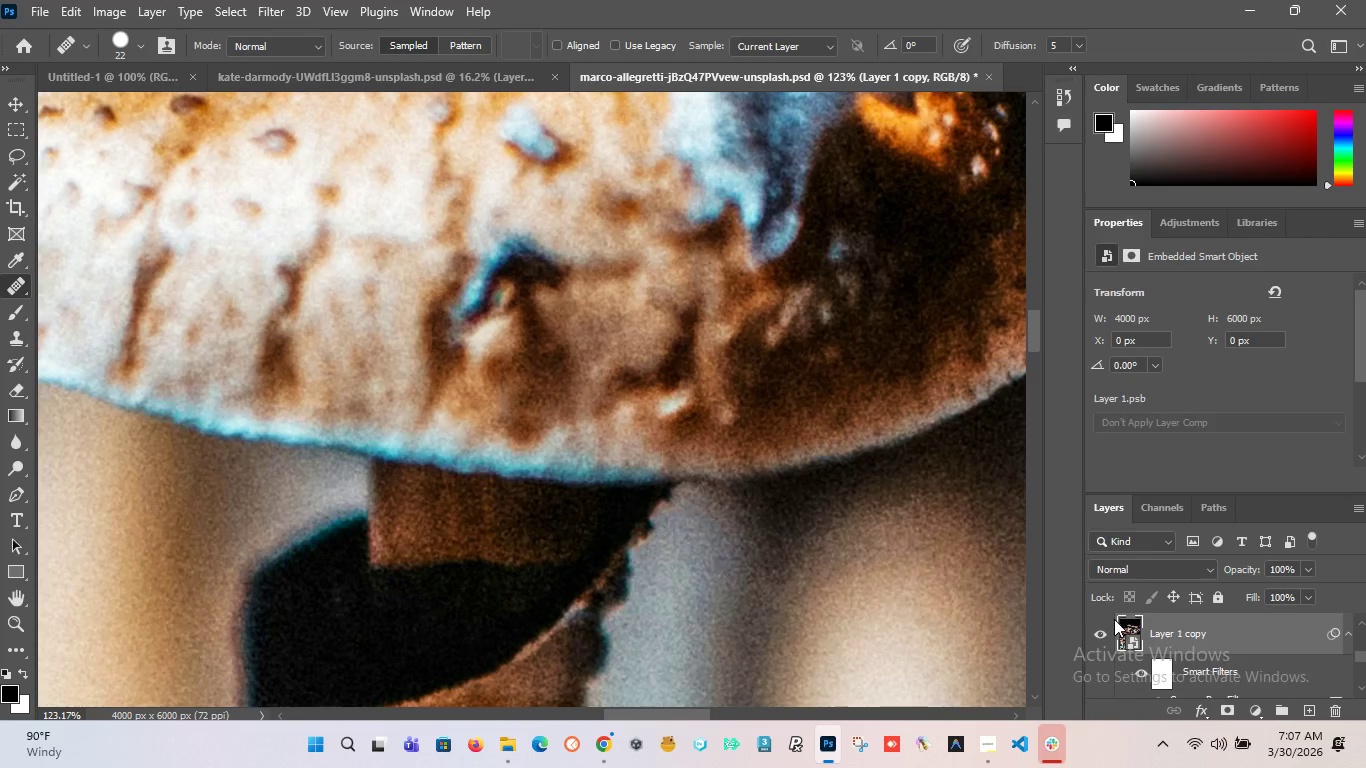 
left_click([1126, 626])
 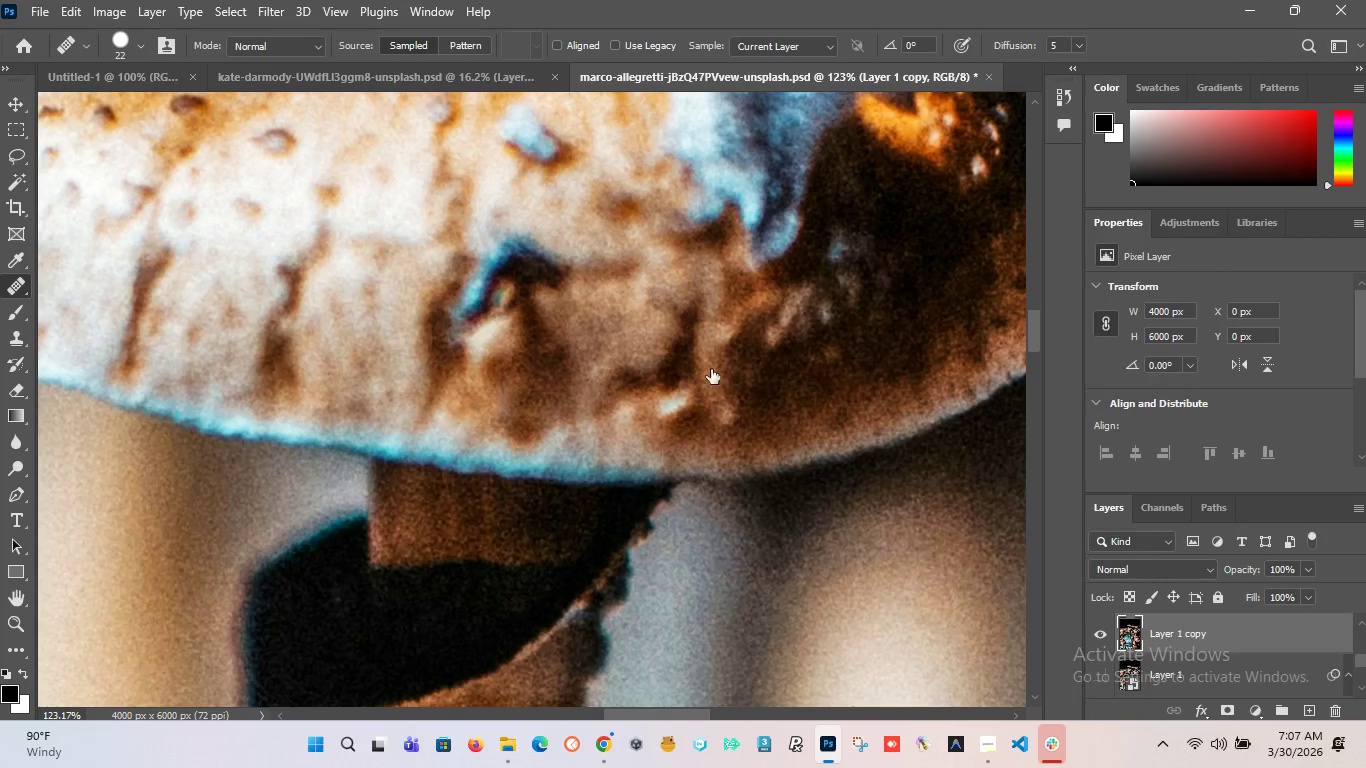 
hold_key(key=AltLeft, duration=1.52)
 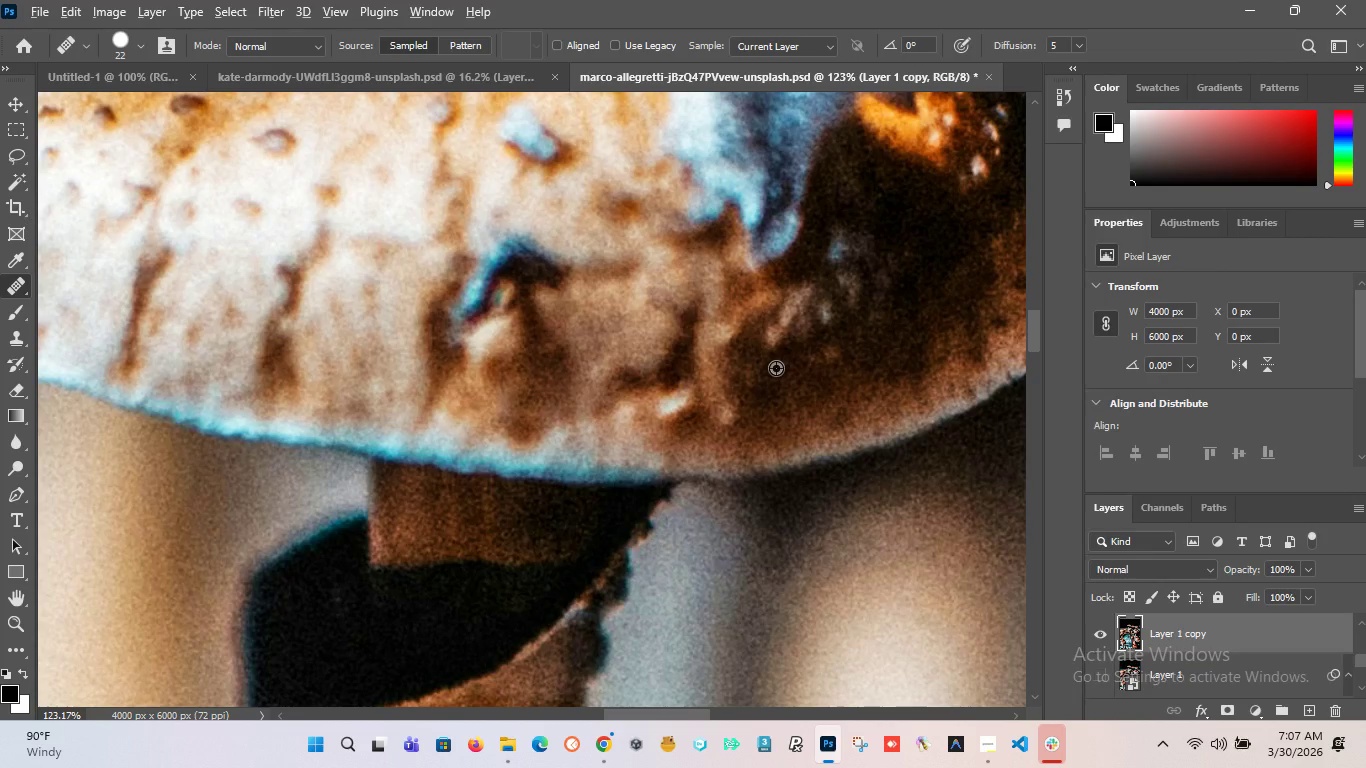 
hold_key(key=AltLeft, duration=1.5)
 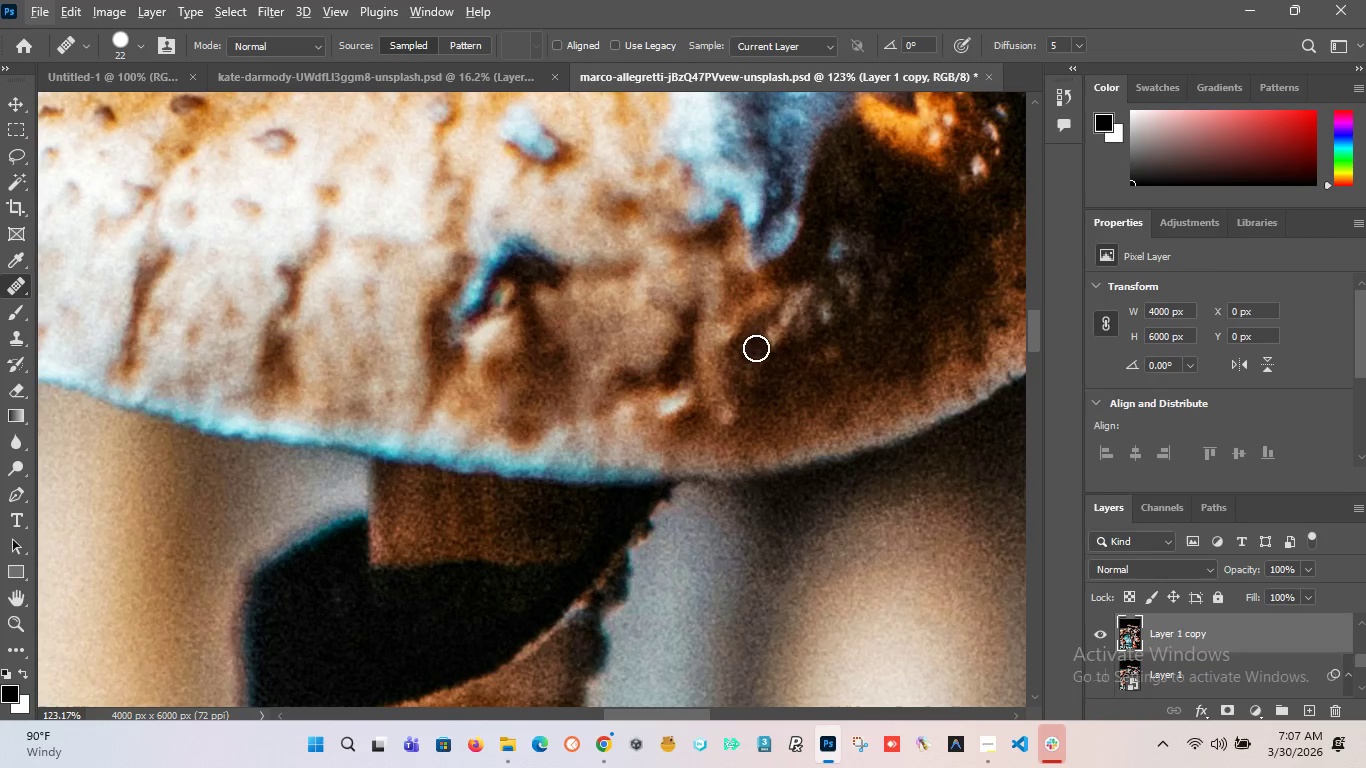 
hold_key(key=AltLeft, duration=0.41)
 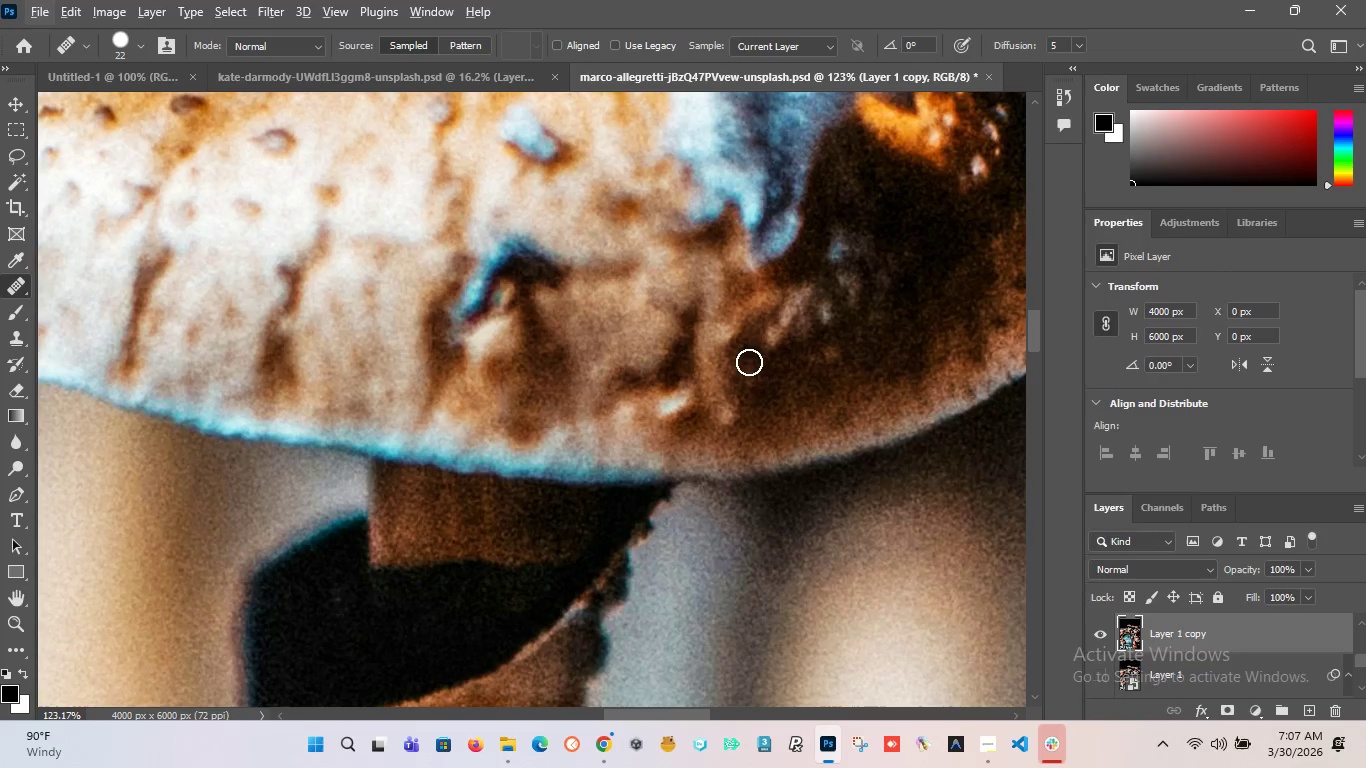 
hold_key(key=AltLeft, duration=1.47)
 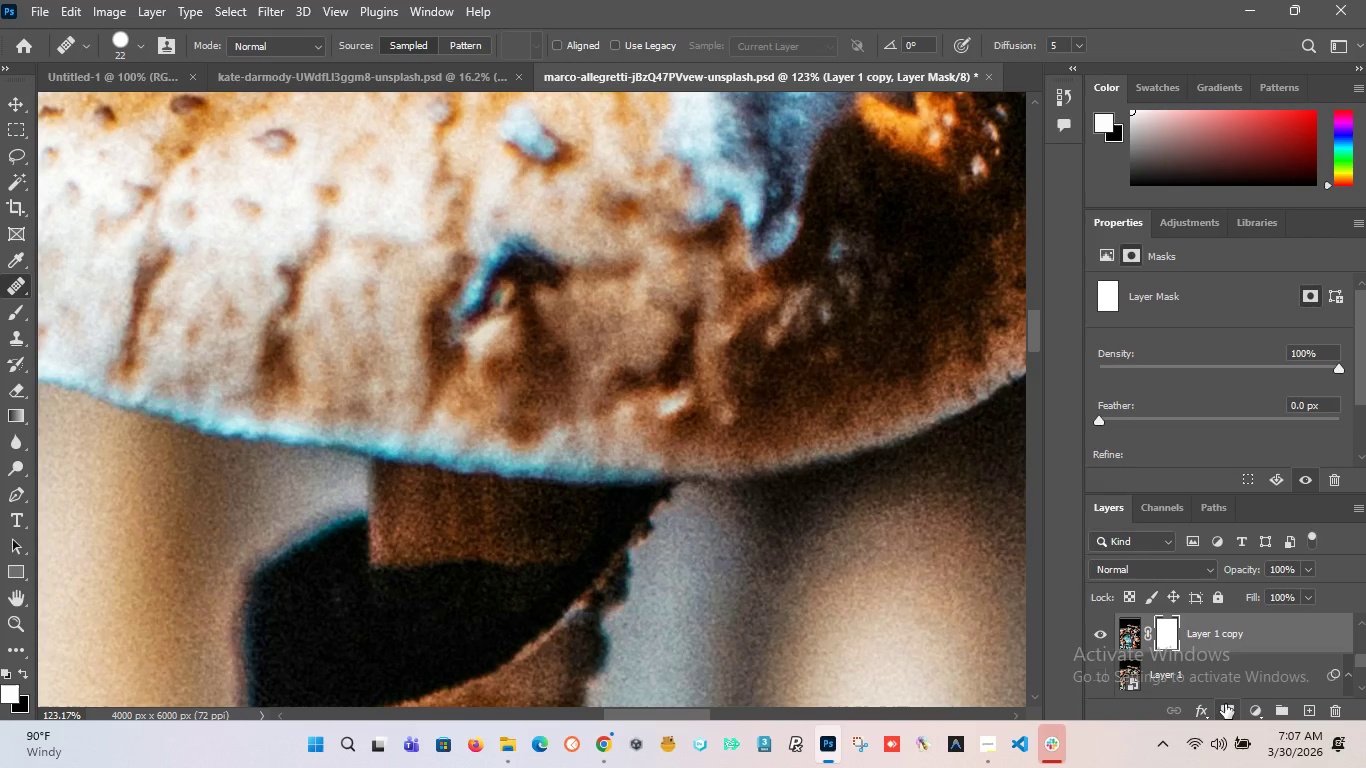 
key(Control+Z)
 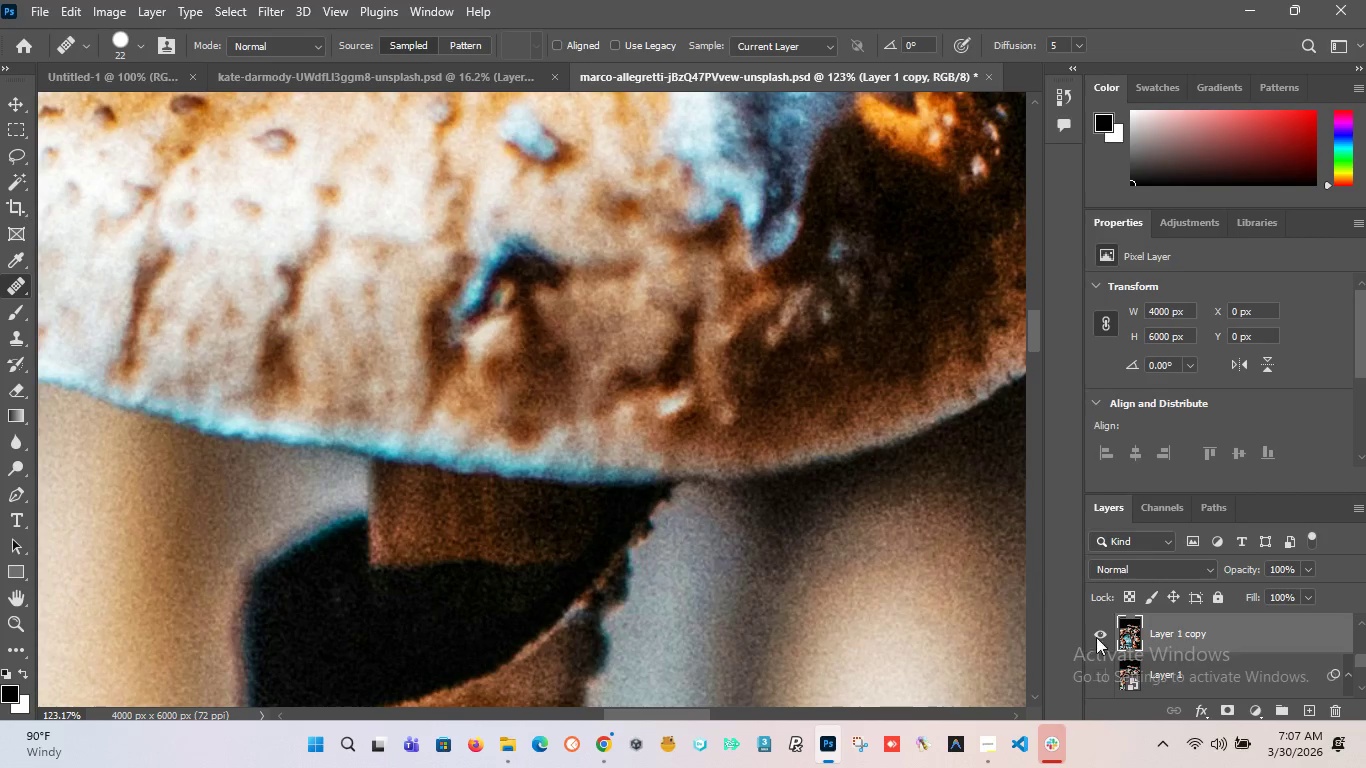 
hold_key(key=AltLeft, duration=1.52)
 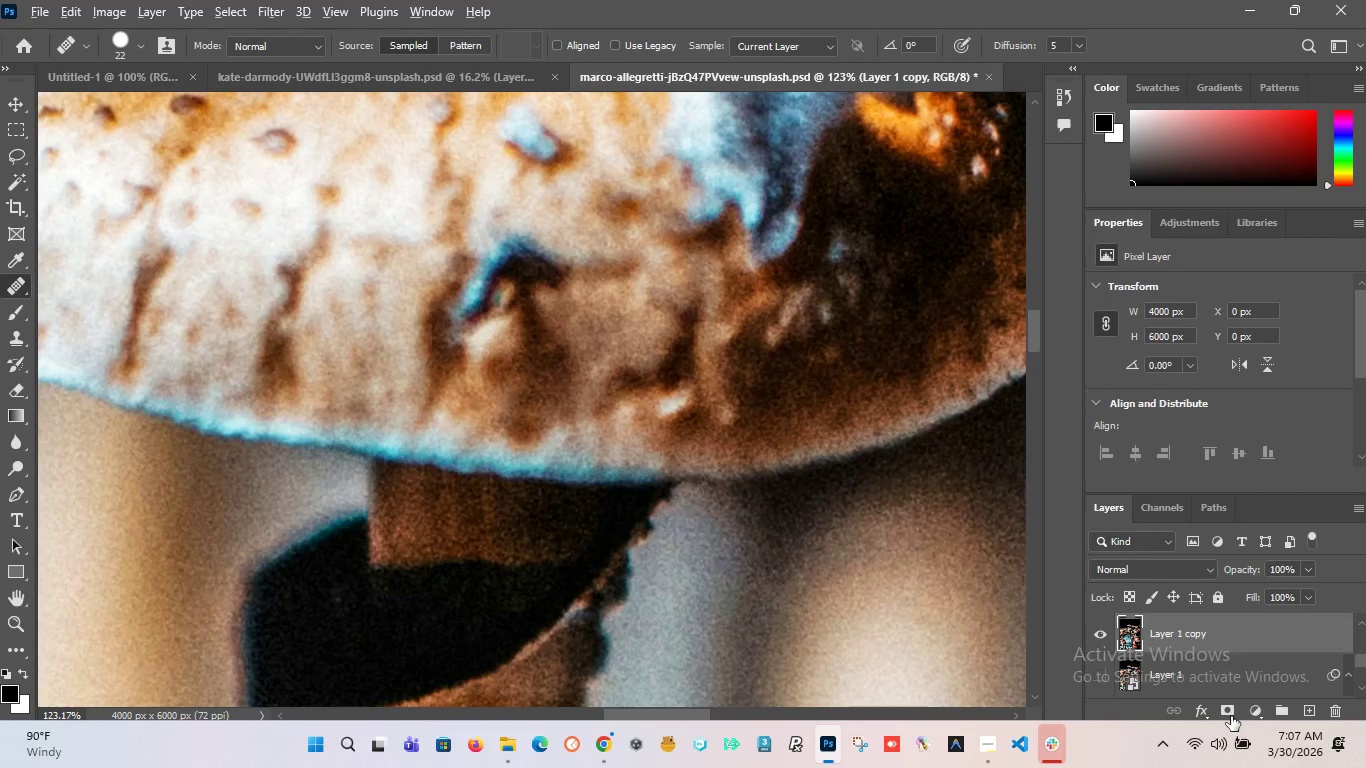 
hold_key(key=AltLeft, duration=1.5)
 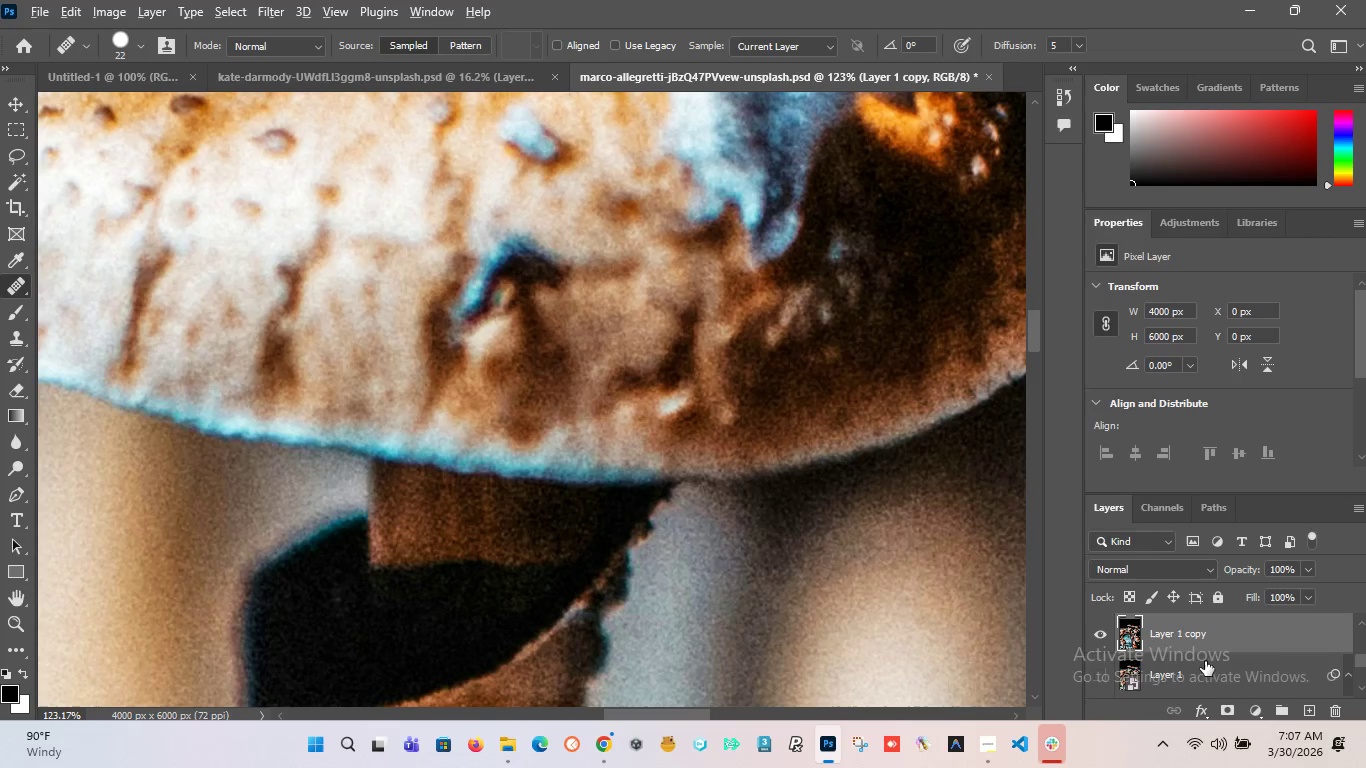 
hold_key(key=AltLeft, duration=1.5)
left_click([1225, 706])
 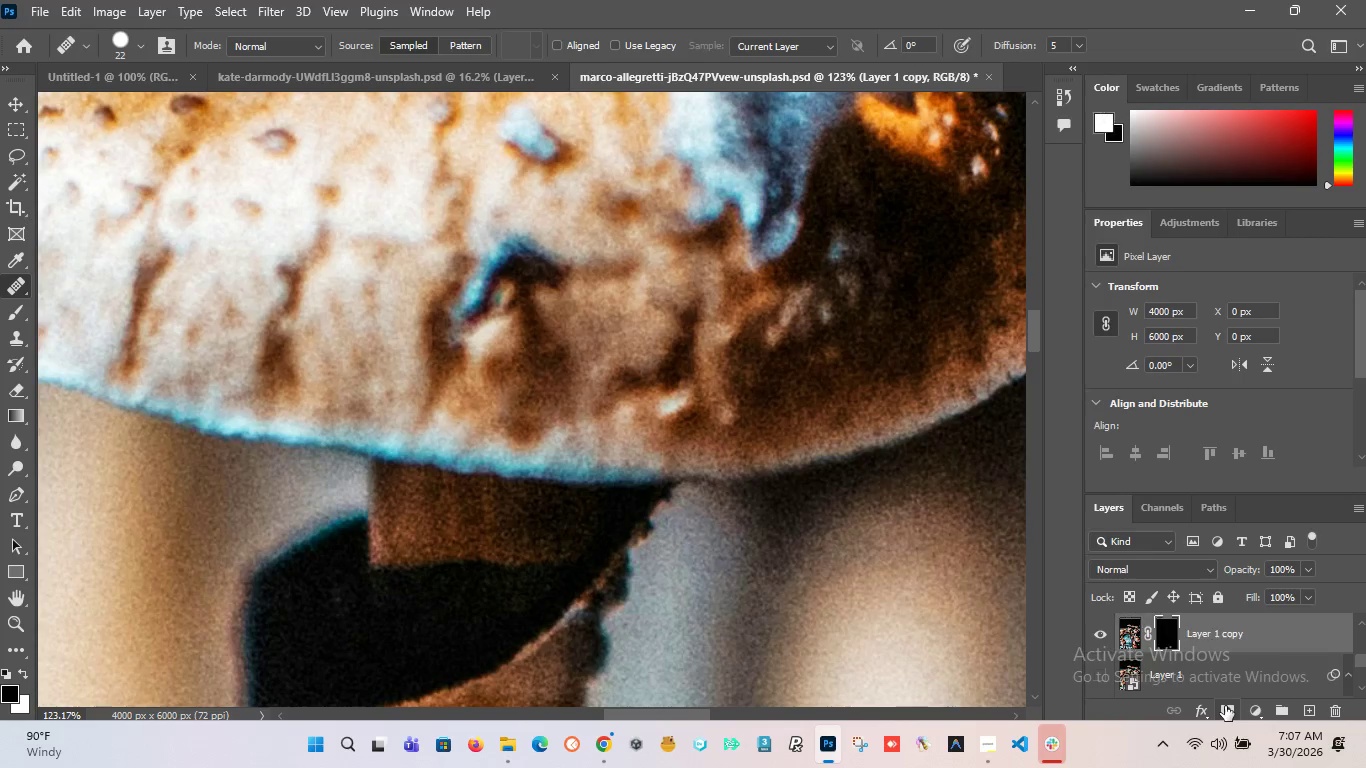 
hold_key(key=AltLeft, duration=0.61)
 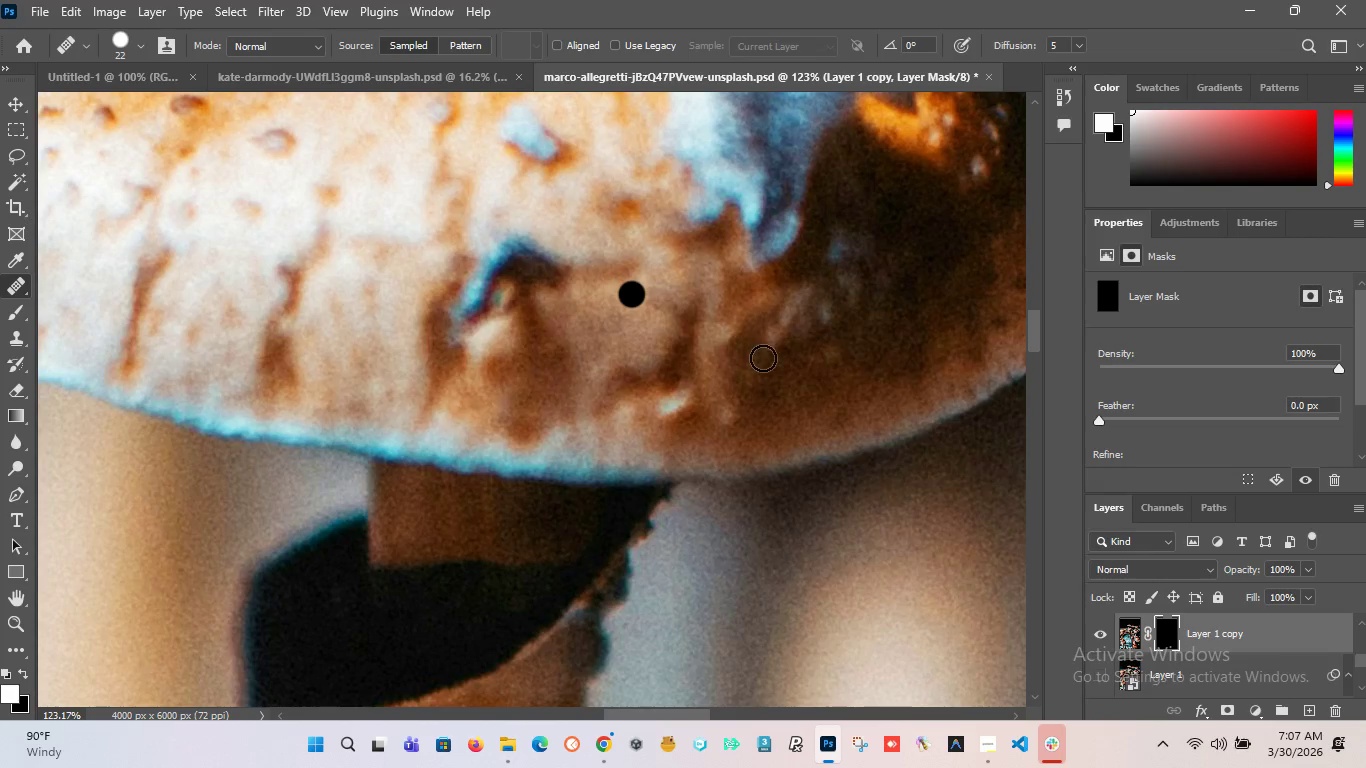 
key(Control+Z)
 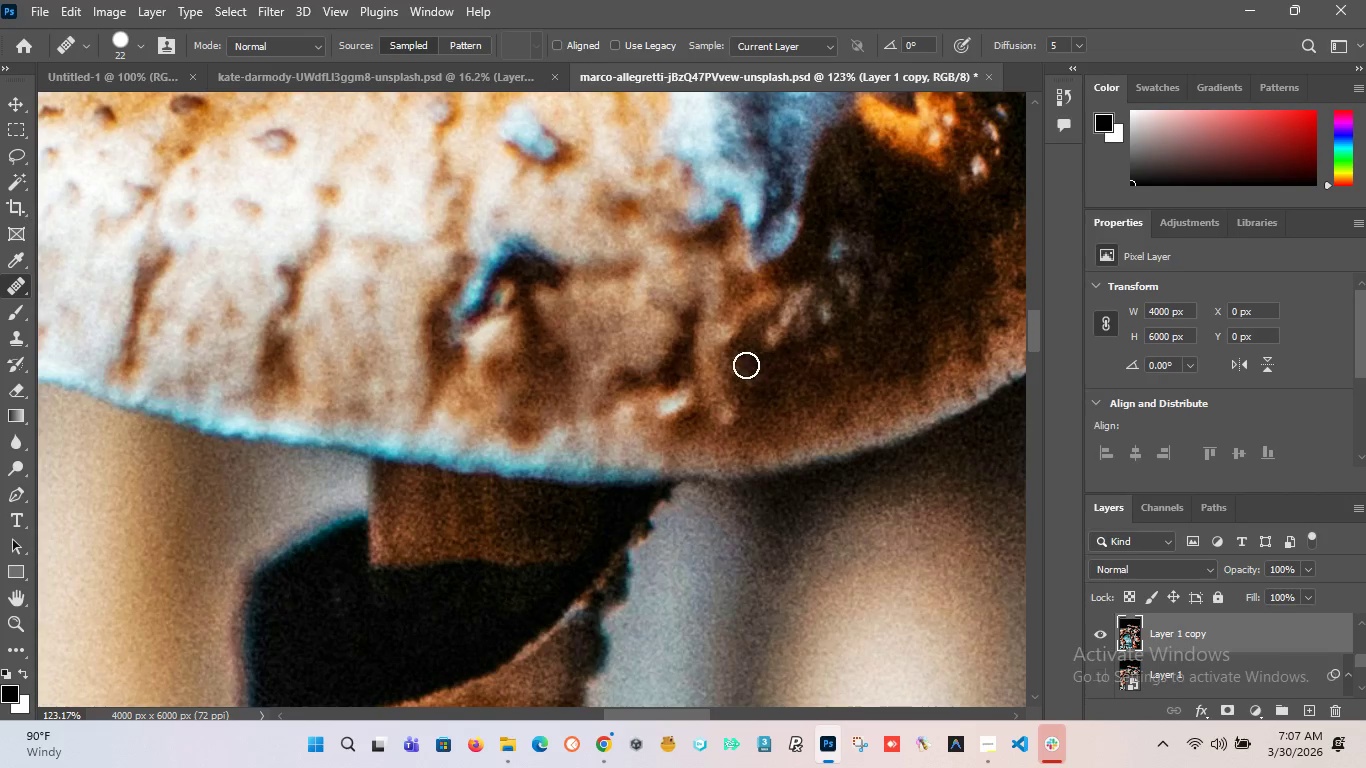 
wait(6.78)
 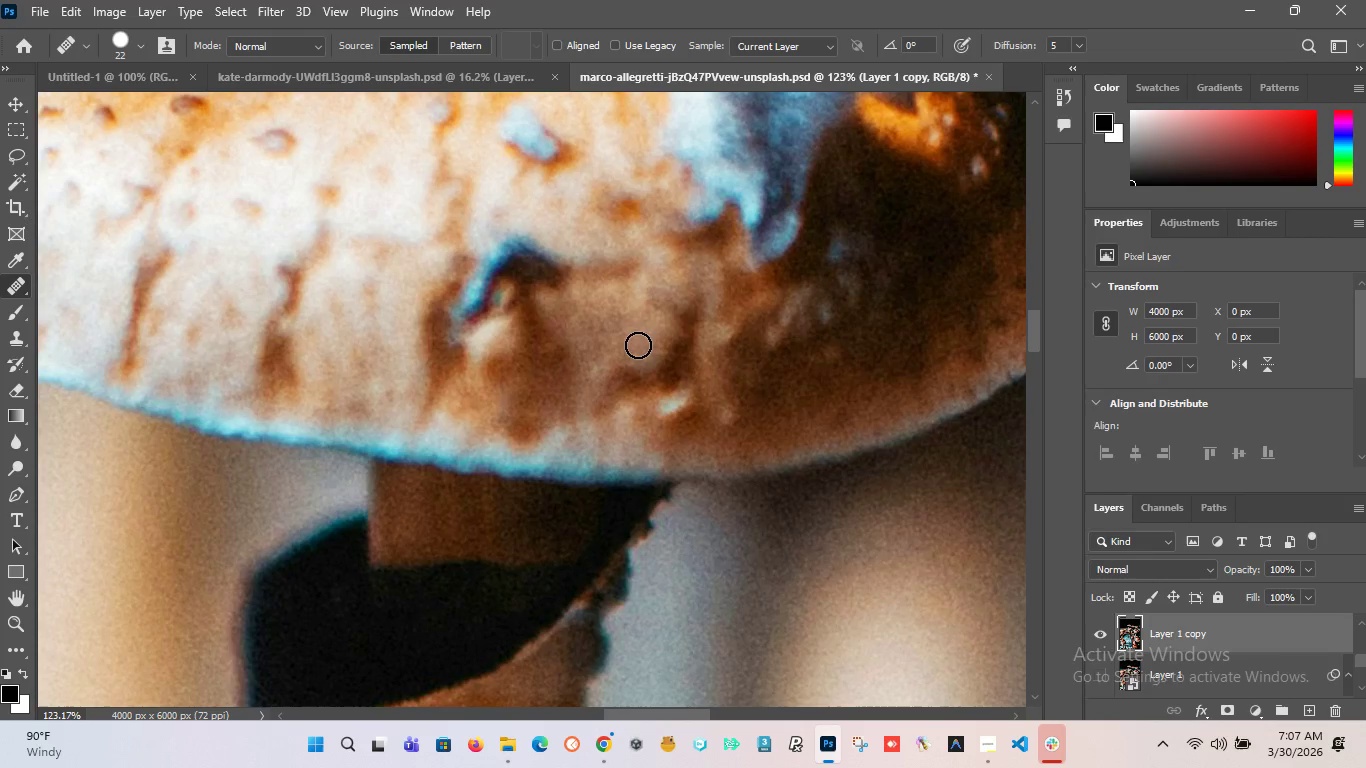 
left_click([25, 670])
 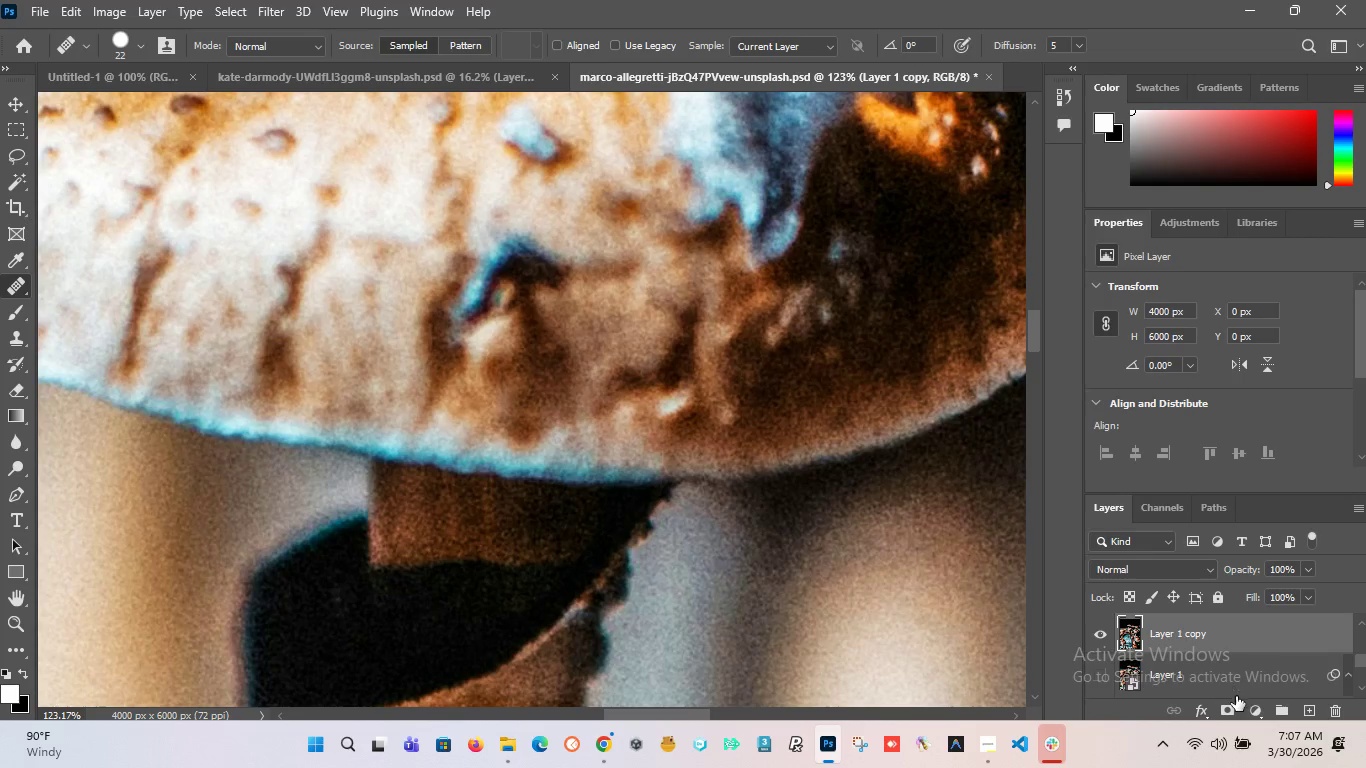 
hold_key(key=AltLeft, duration=1.53)
left_click([1222, 704])
 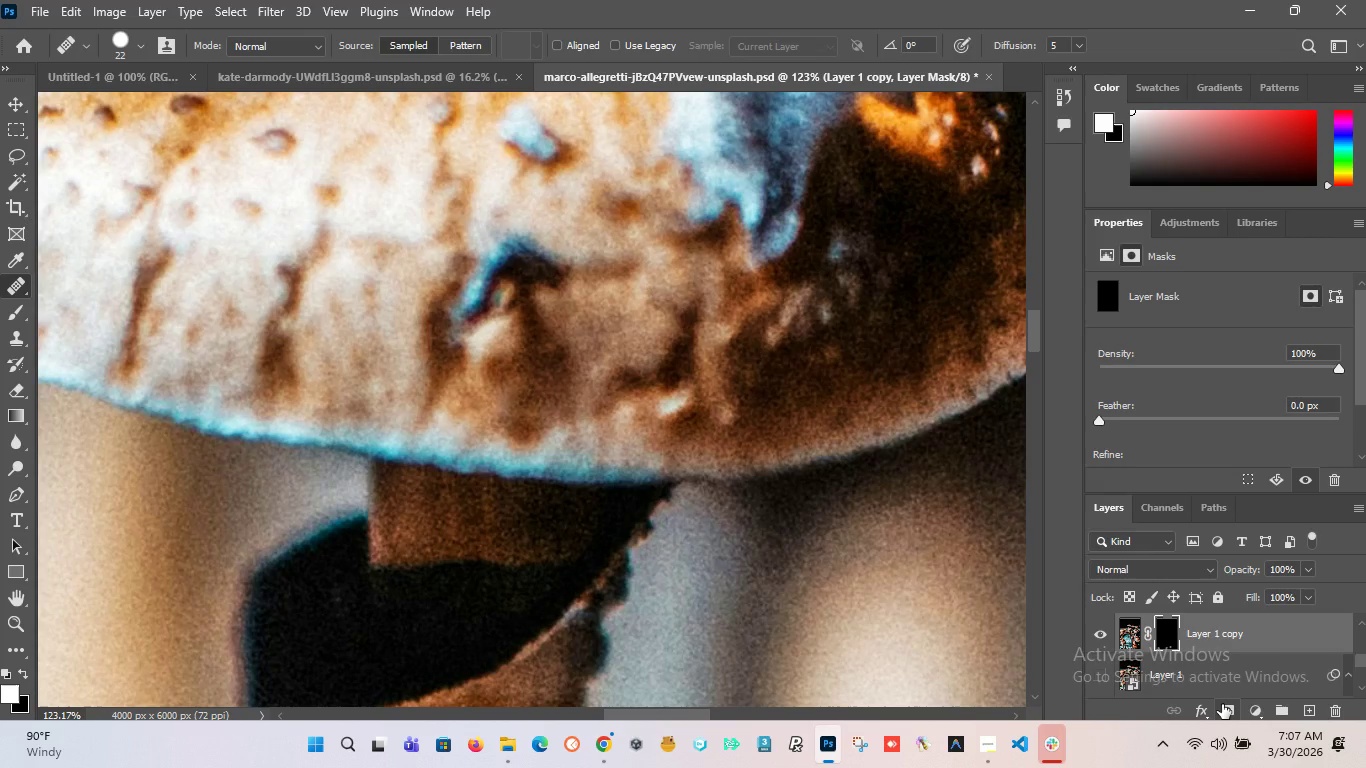 
hold_key(key=AltLeft, duration=0.56)
 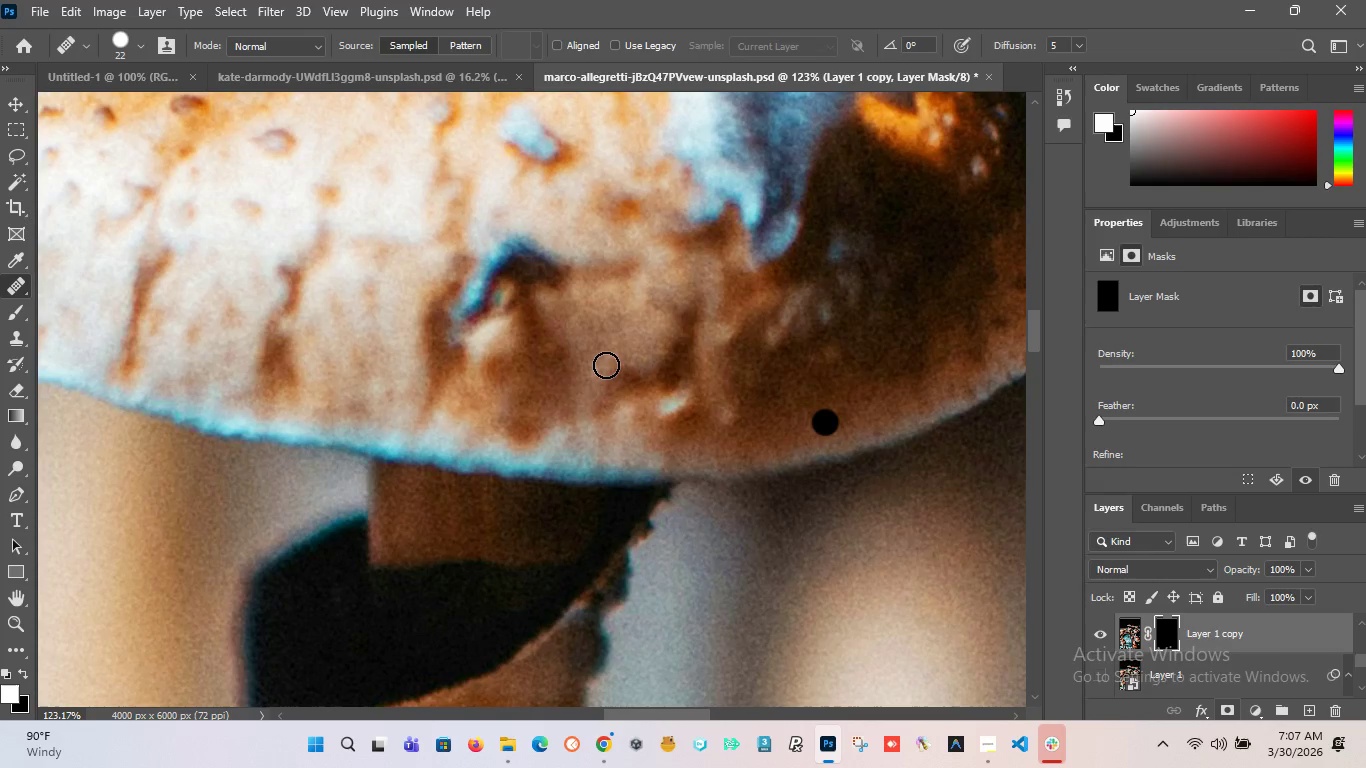 
hold_key(key=AltLeft, duration=1.5)
scroll: coordinate [606, 365], scroll_direction: down, amount: 5.0
 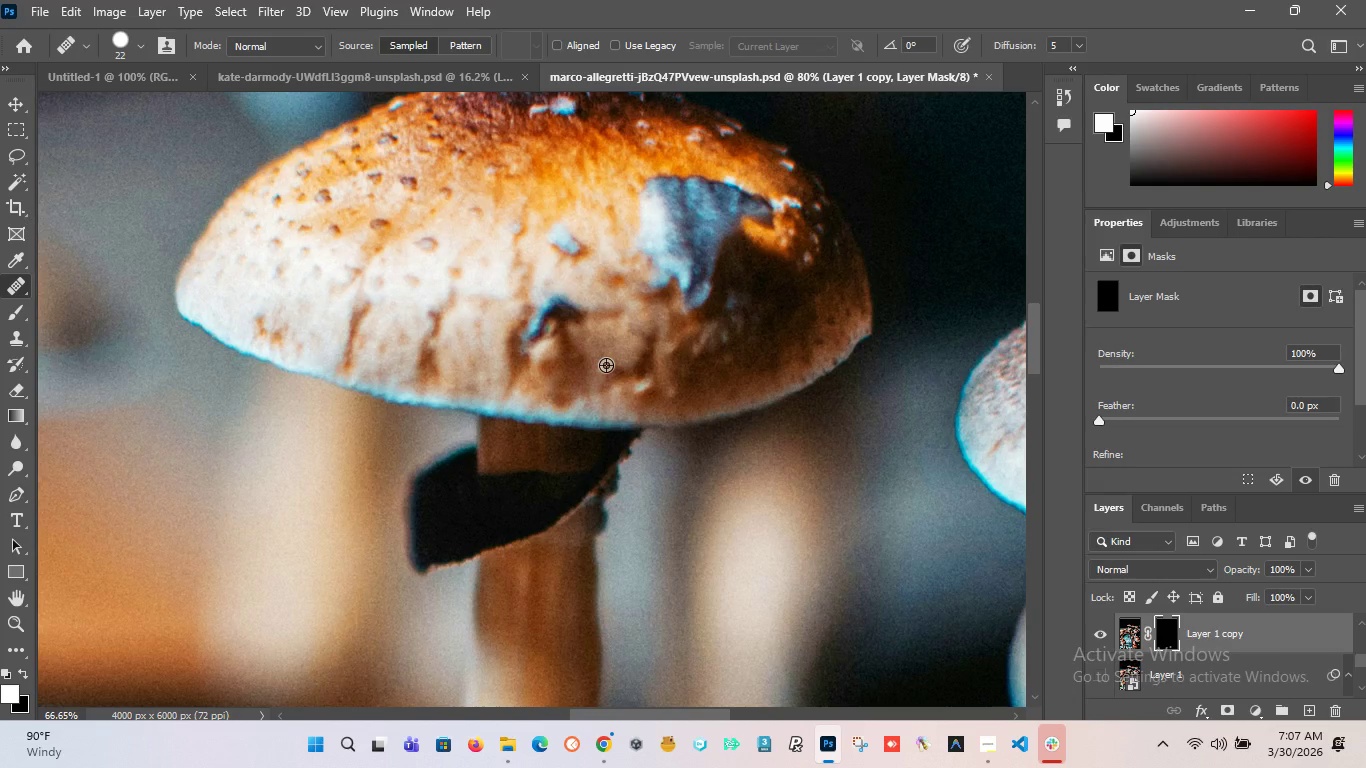 
hold_key(key=AltLeft, duration=1.5)
 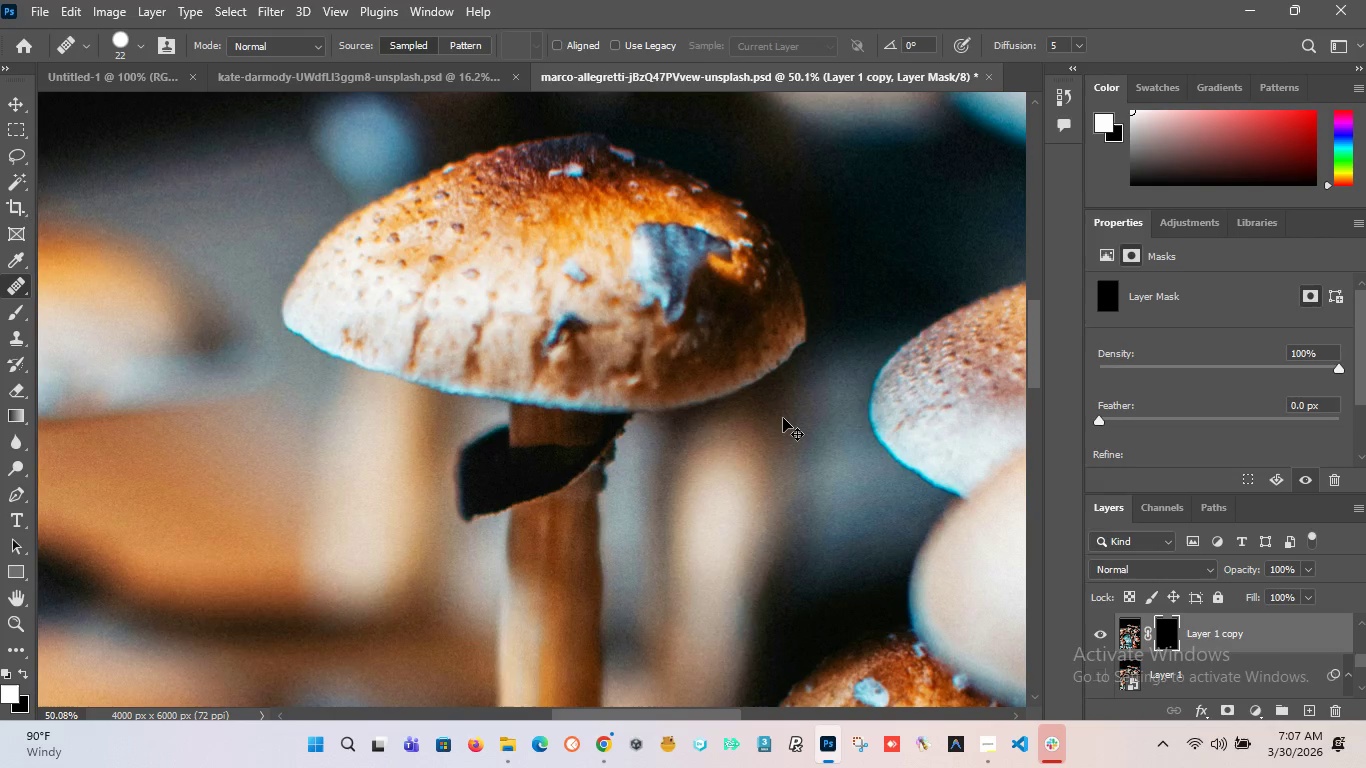 
key(Alt+AltLeft)
 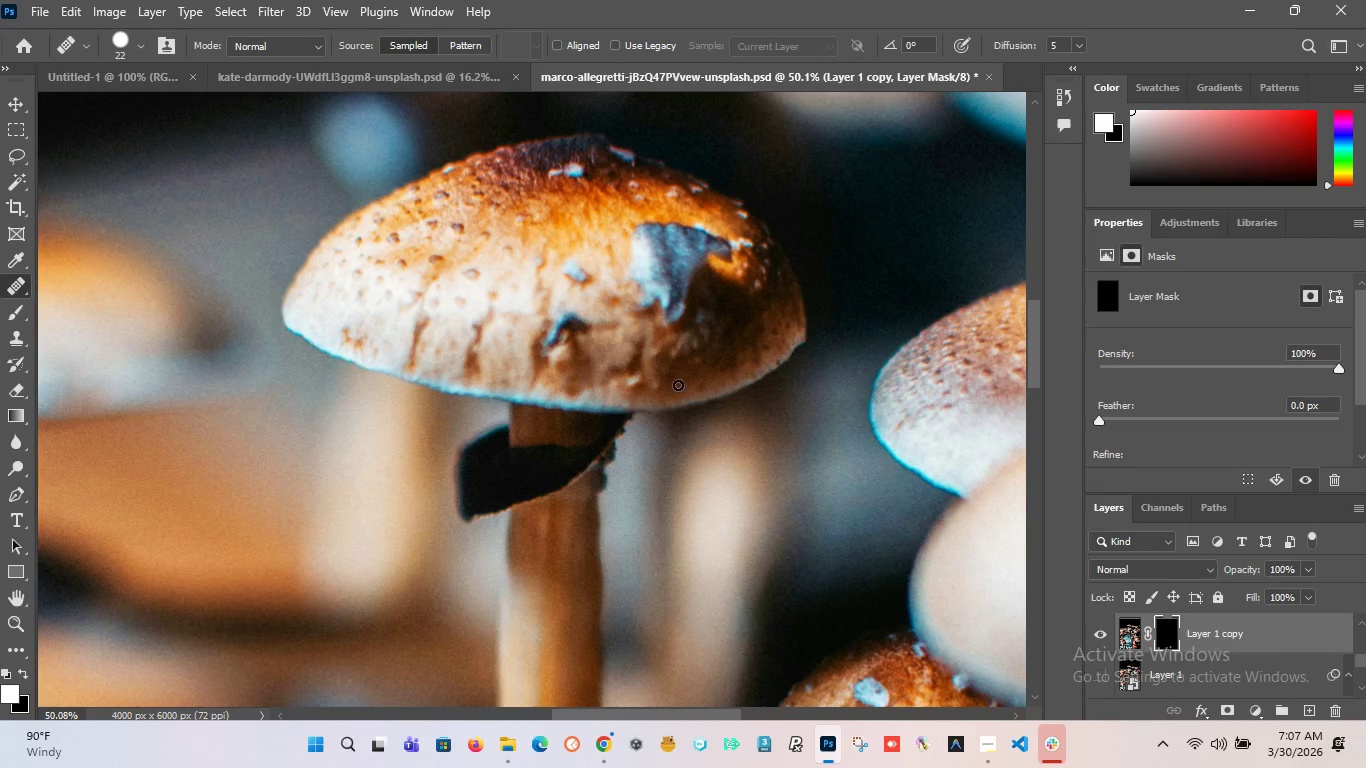 
key(Alt+AltLeft)
 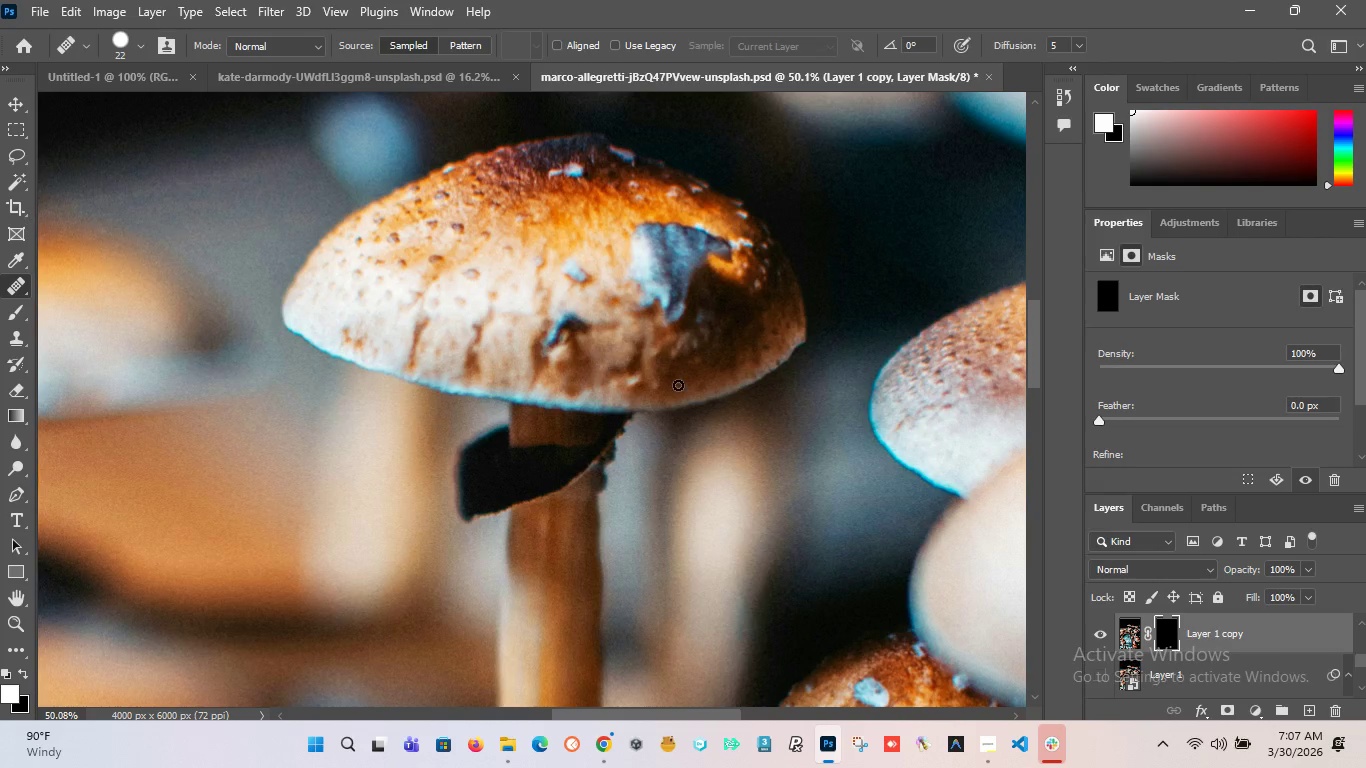 
key(Alt+AltLeft)
 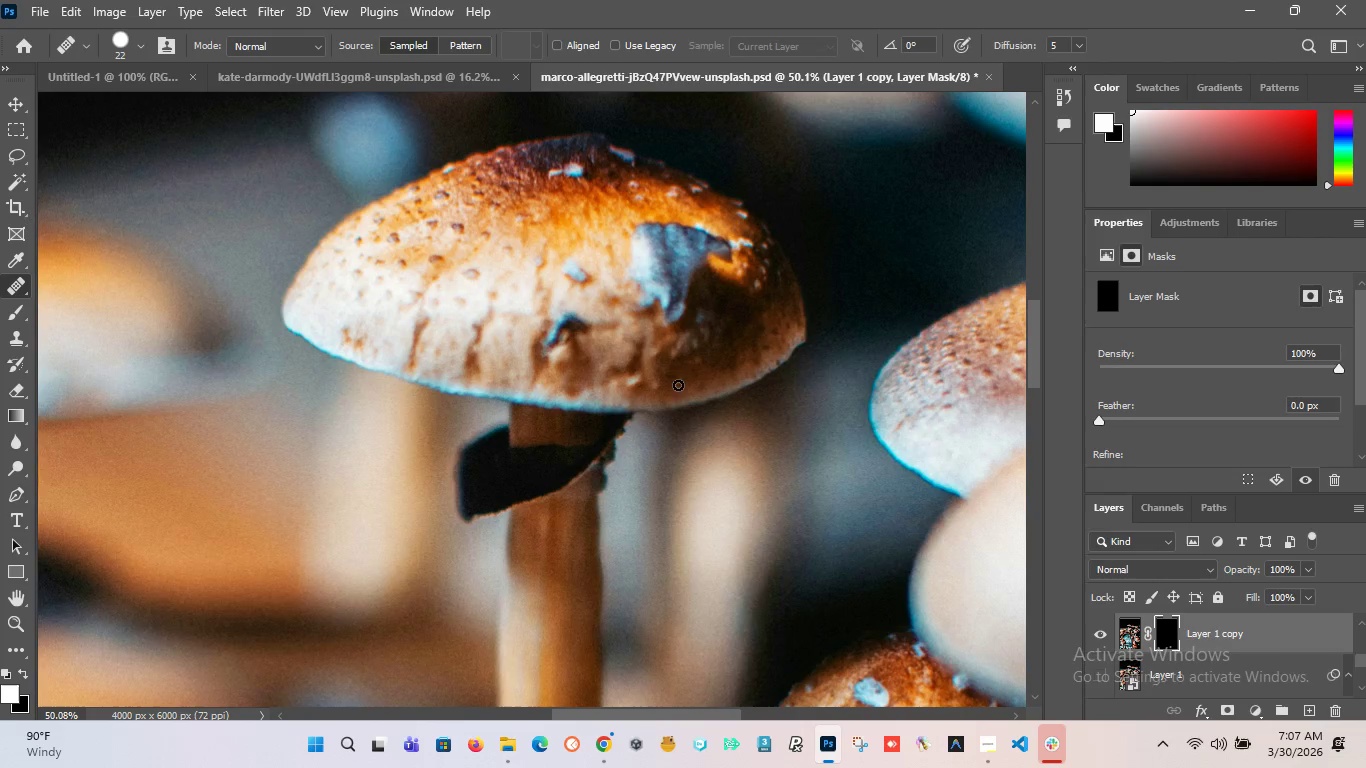 
key(Alt+AltLeft)
 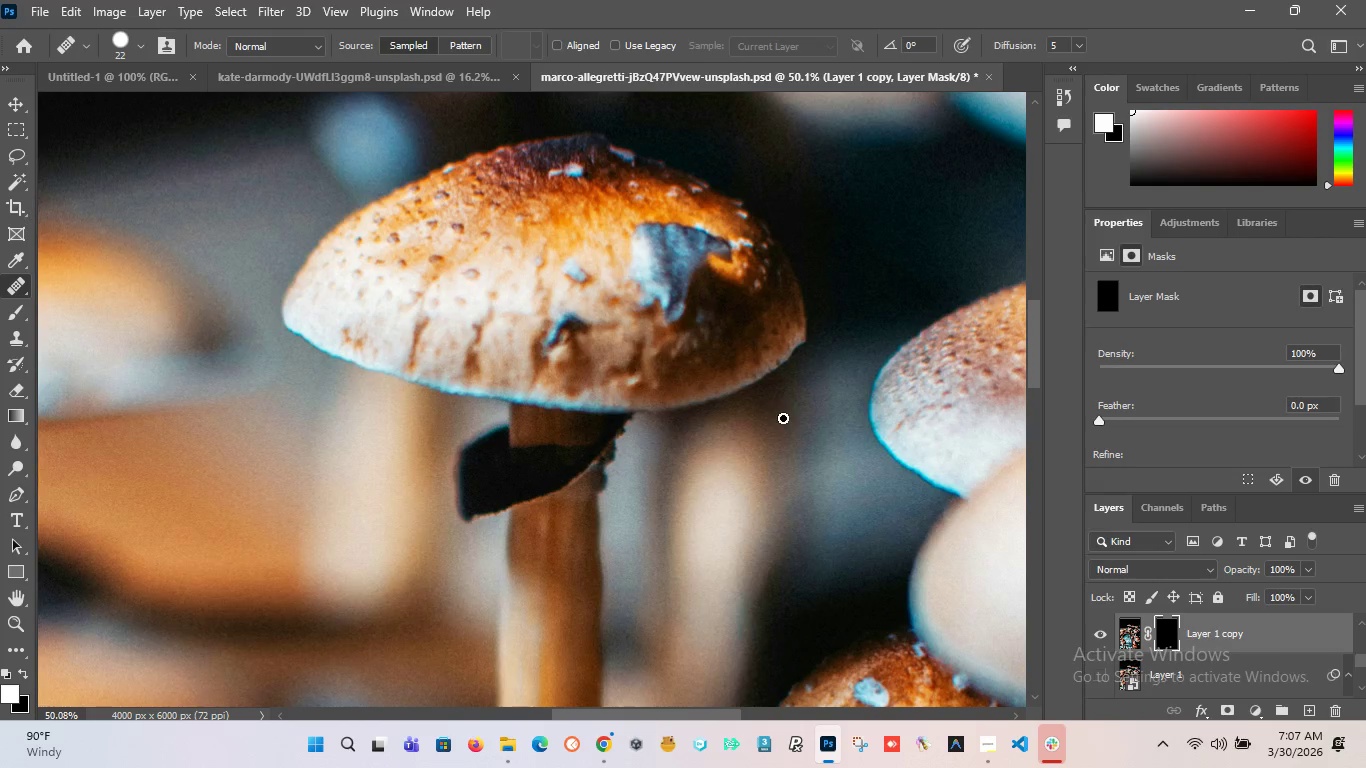 
key(Control+Z)
 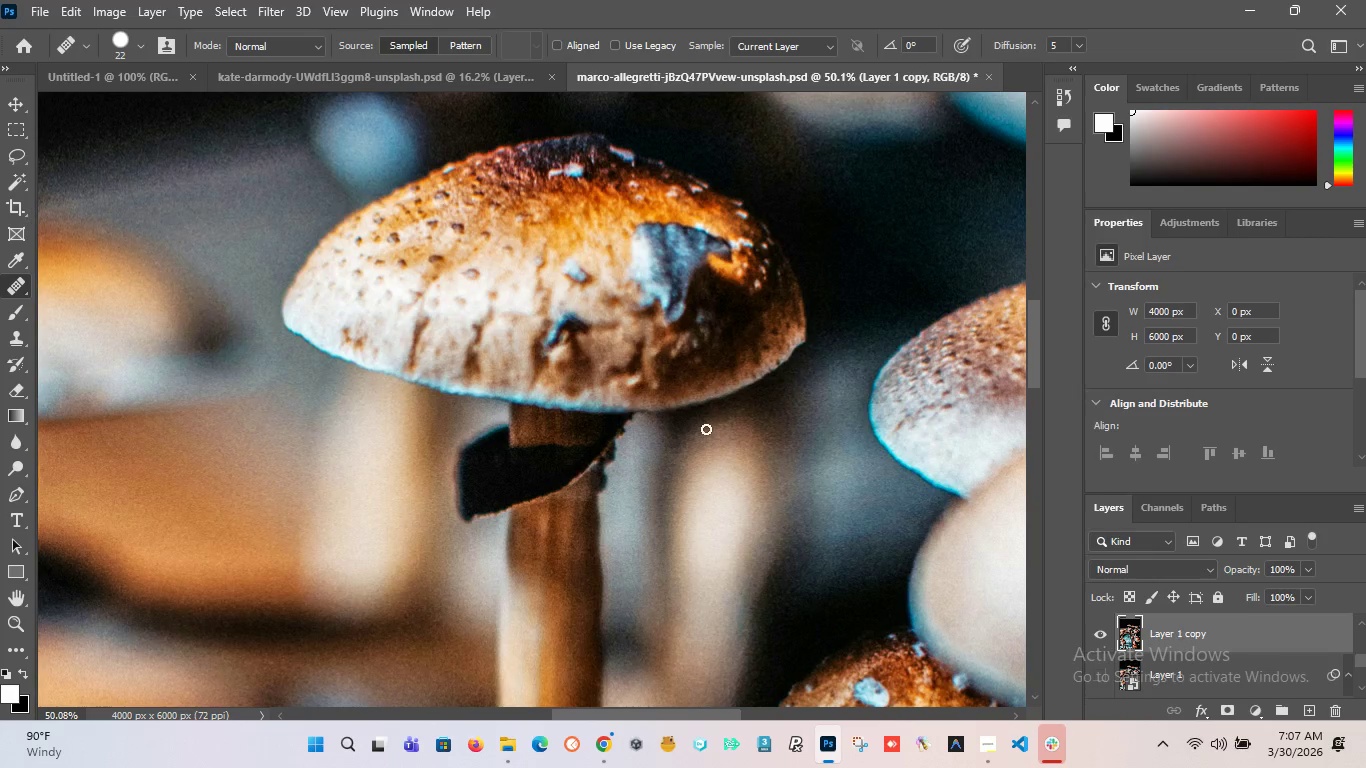 
mouse_move([995, 699])
 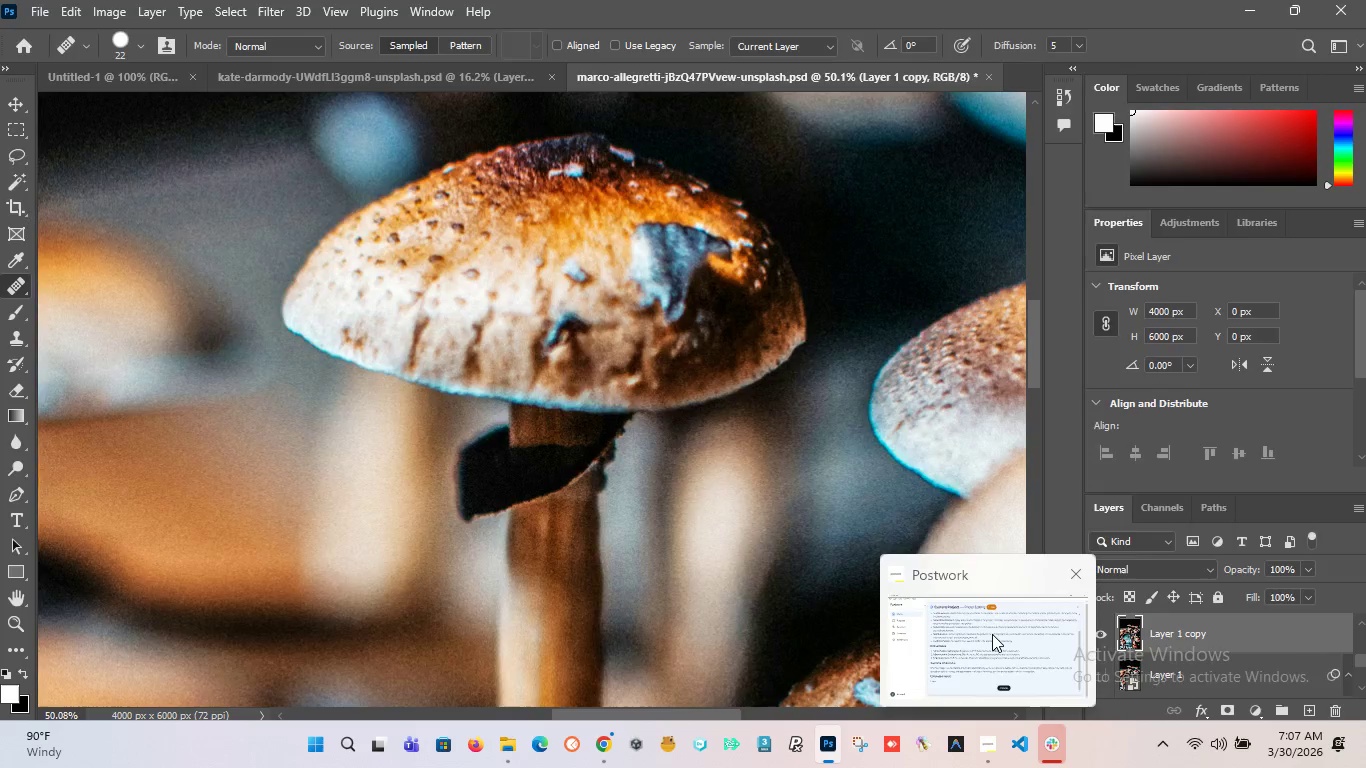 
left_click([992, 634])